 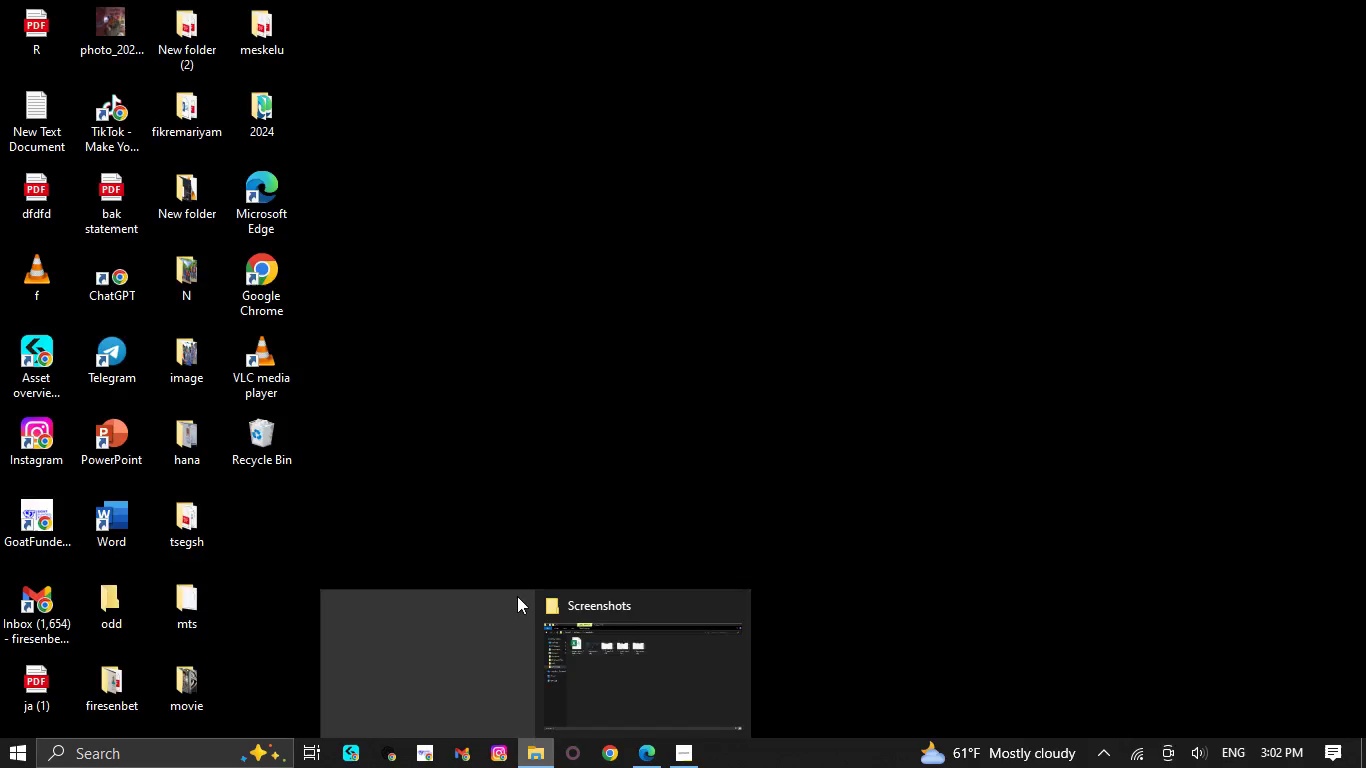 
left_click([524, 672])
 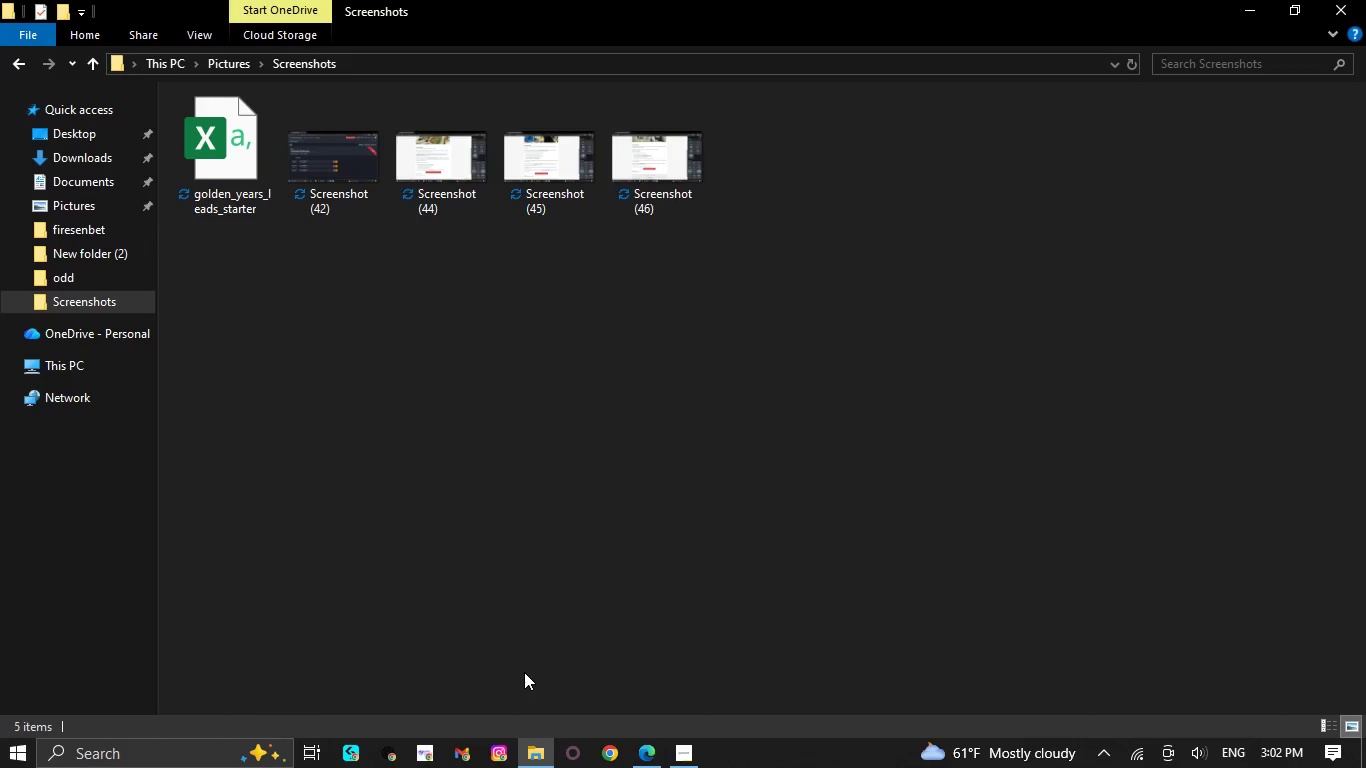 
wait(5.73)
 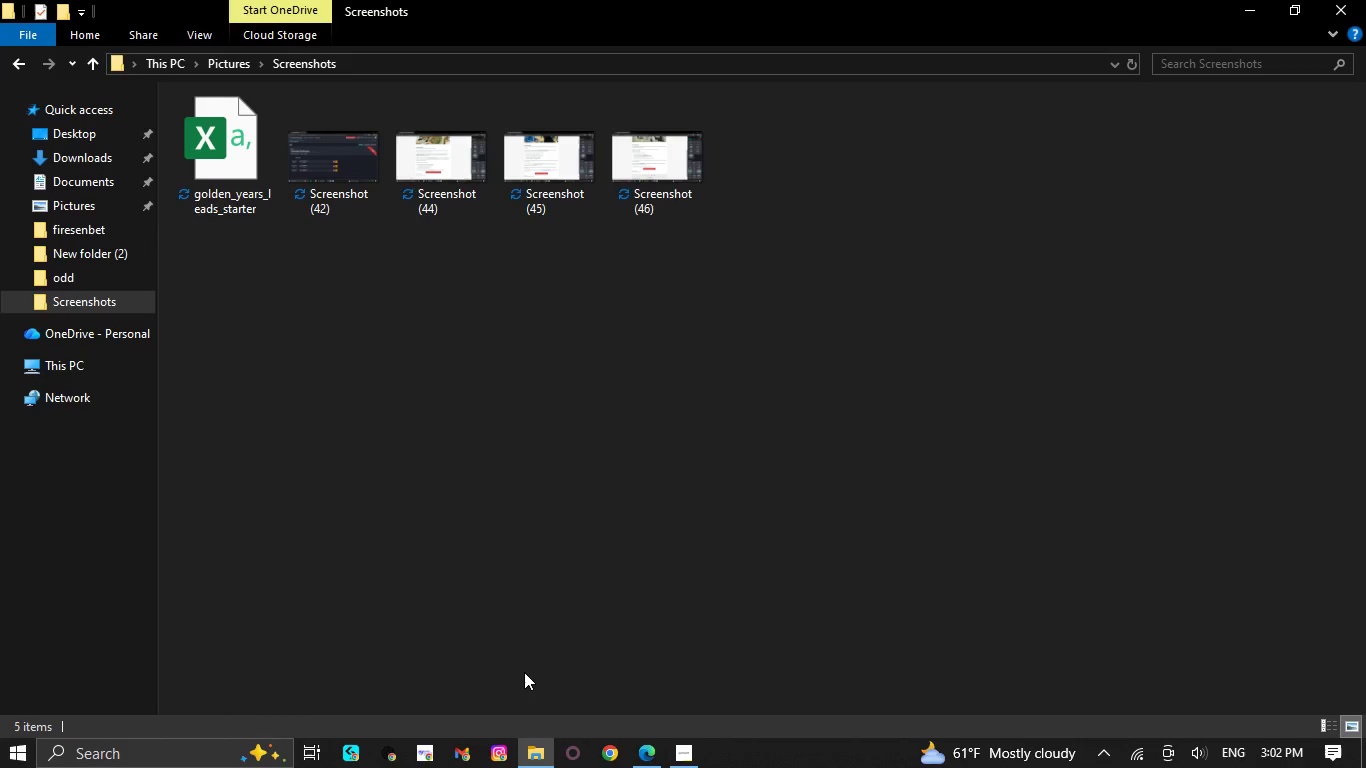 
key(Meta+D)
 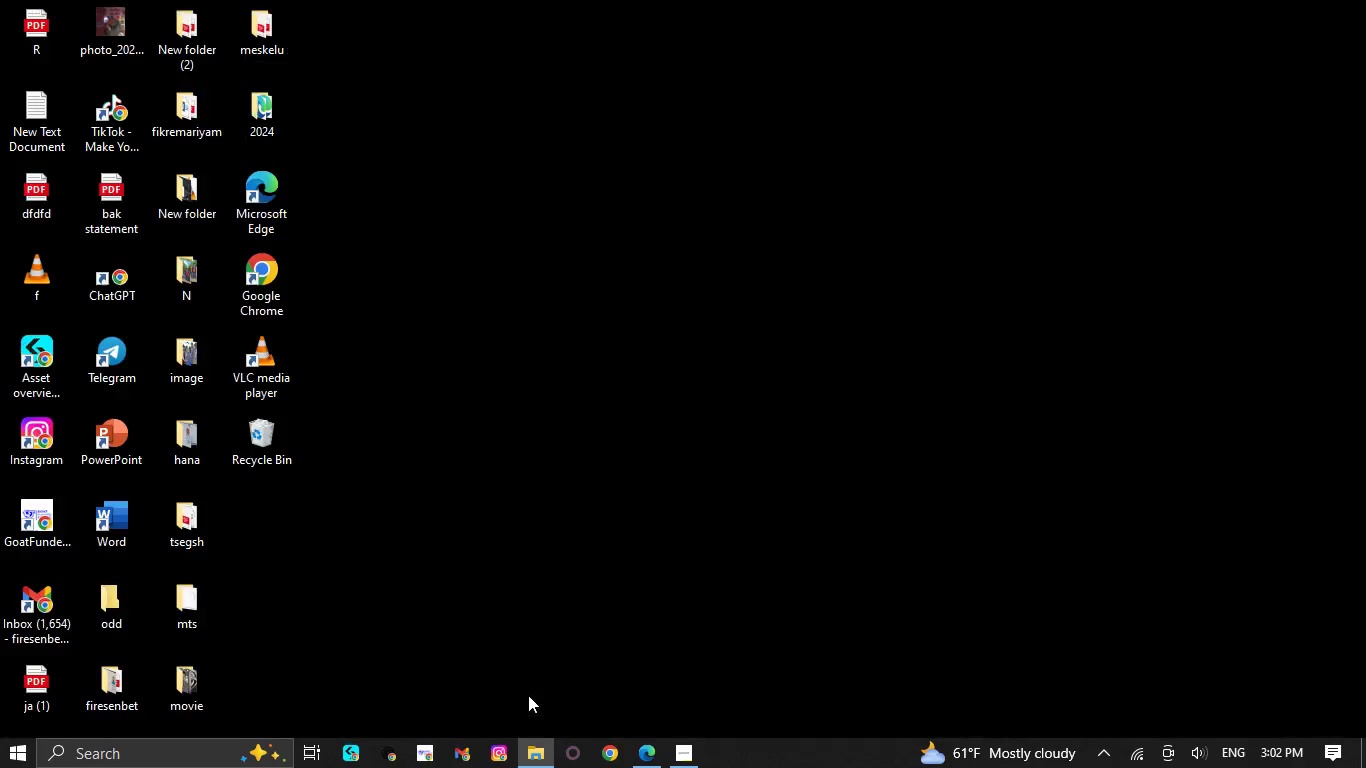 
double_click([132, 514])
 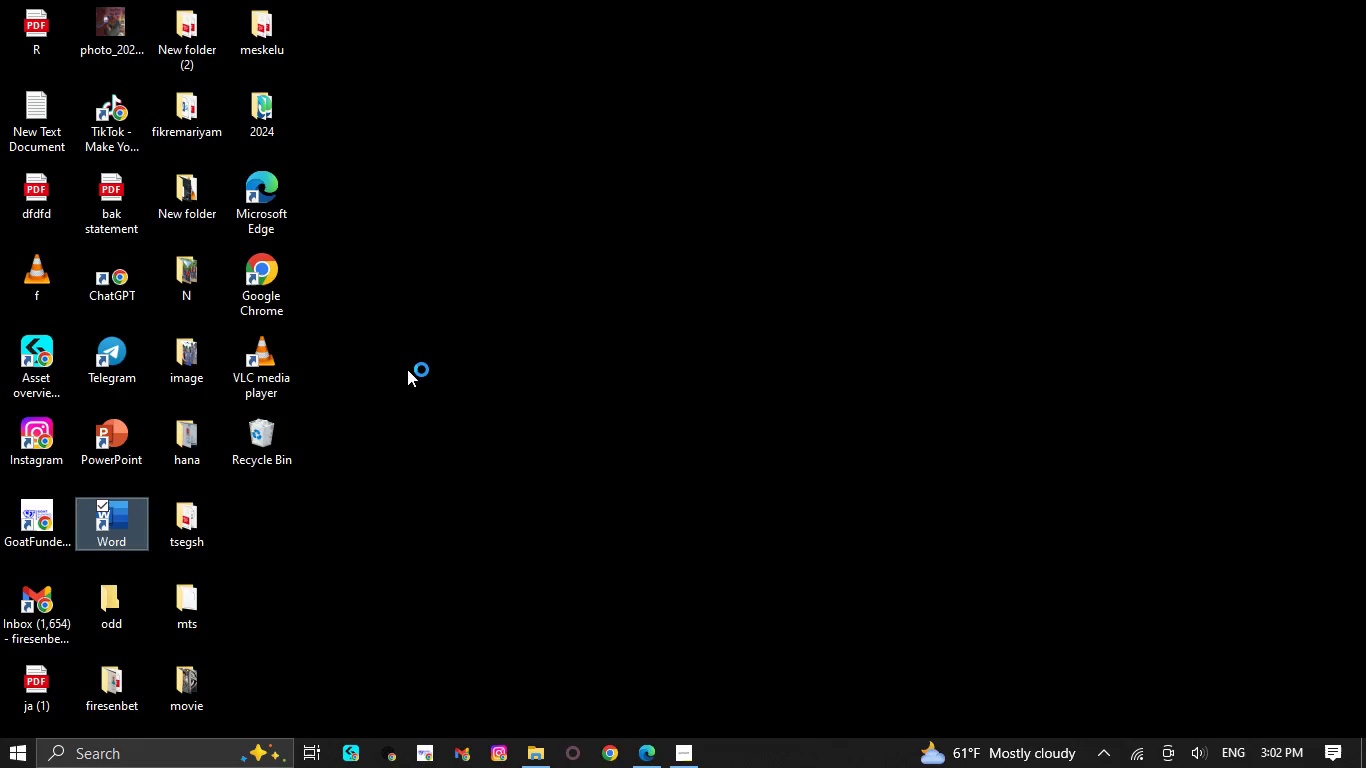 
right_click([407, 368])
 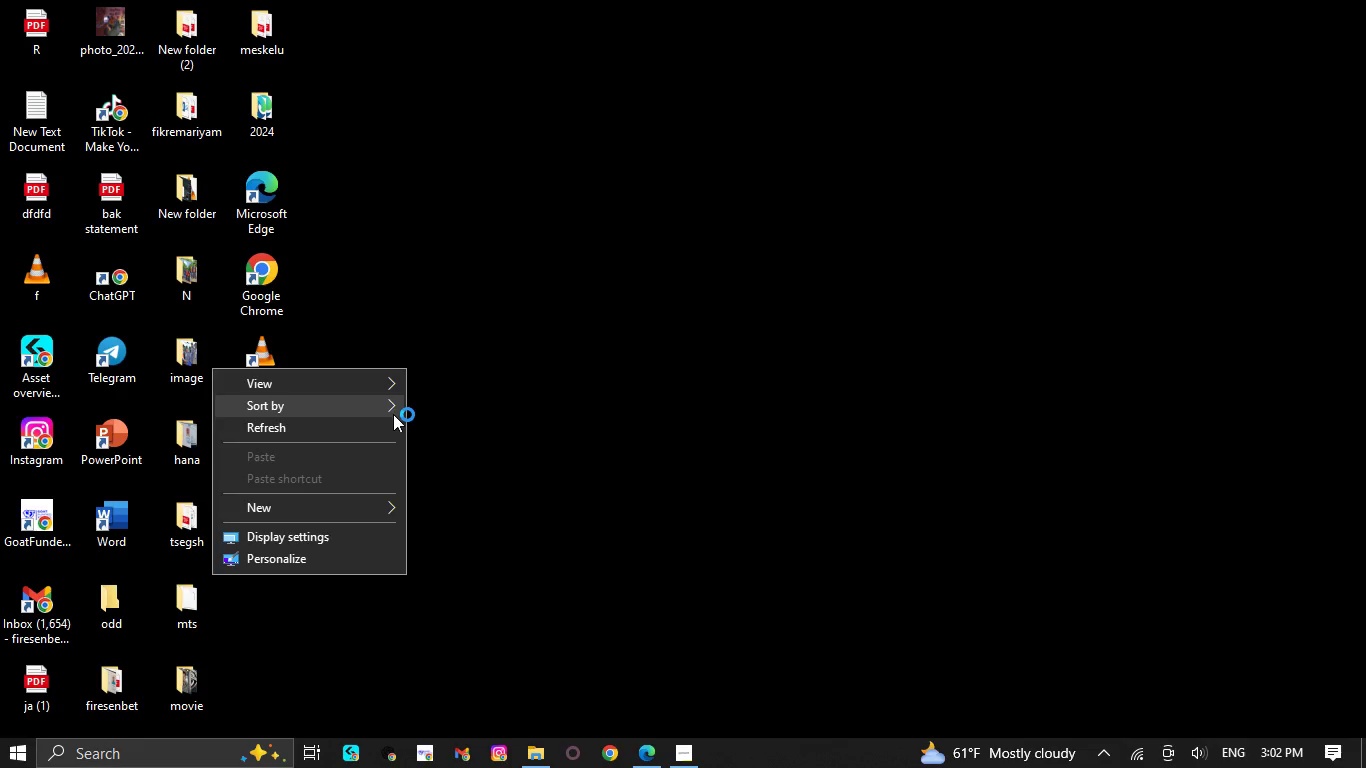 
left_click([389, 420])
 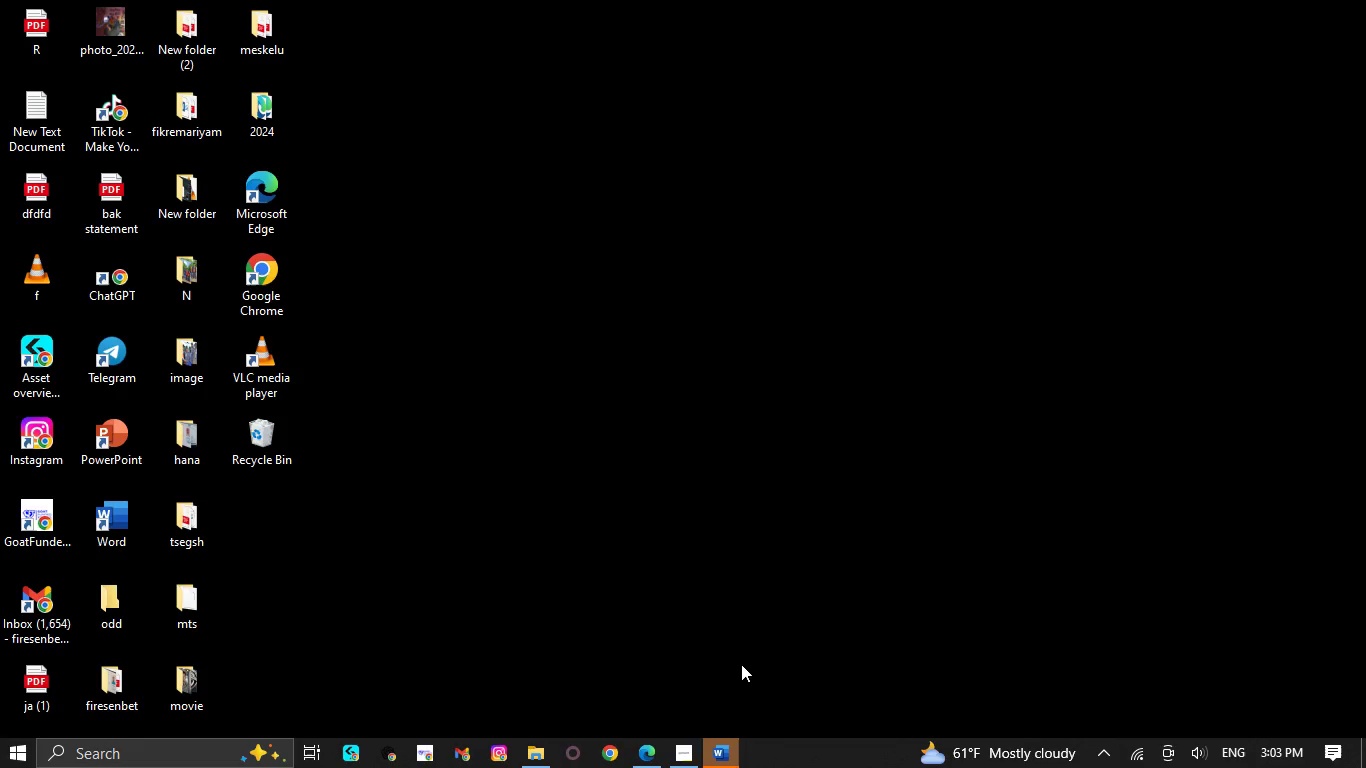 
wait(27.44)
 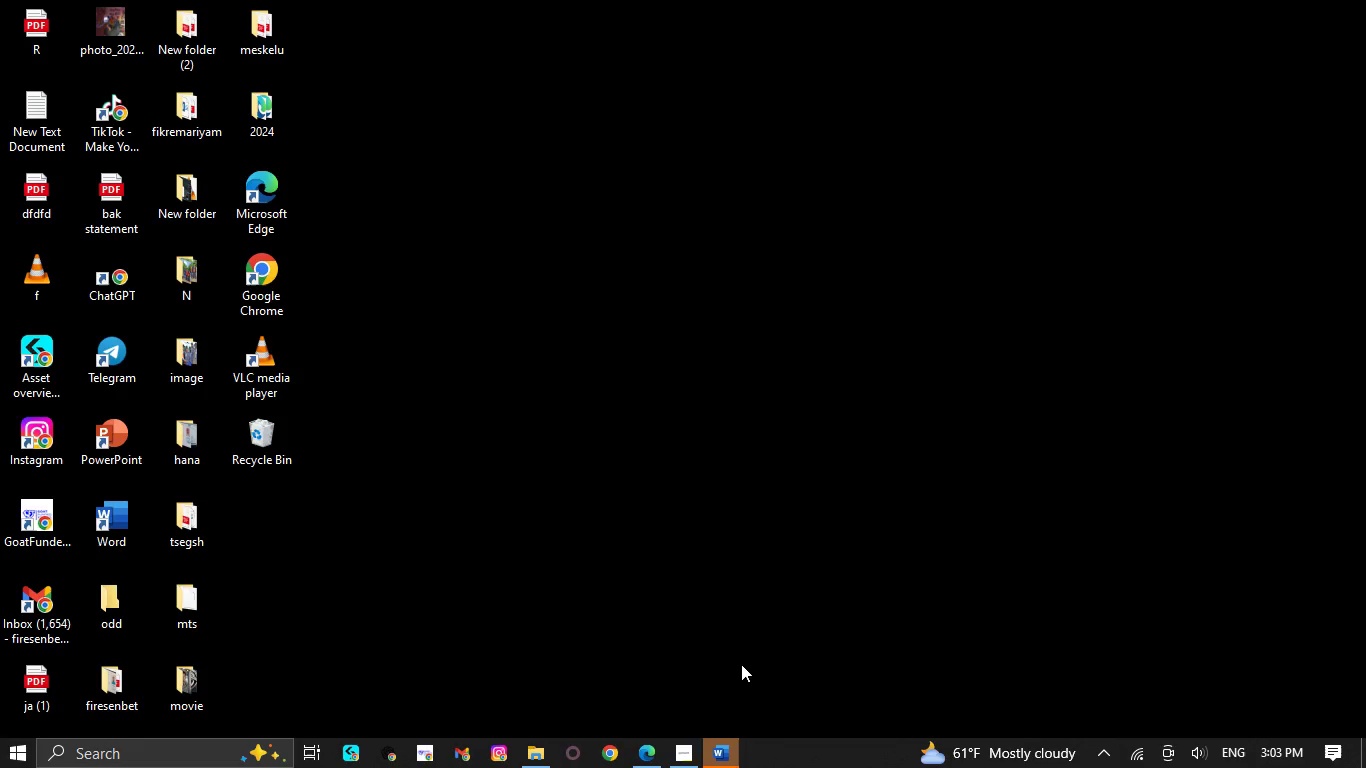 
scroll: coordinate [741, 664], scroll_direction: up, amount: 1.0
 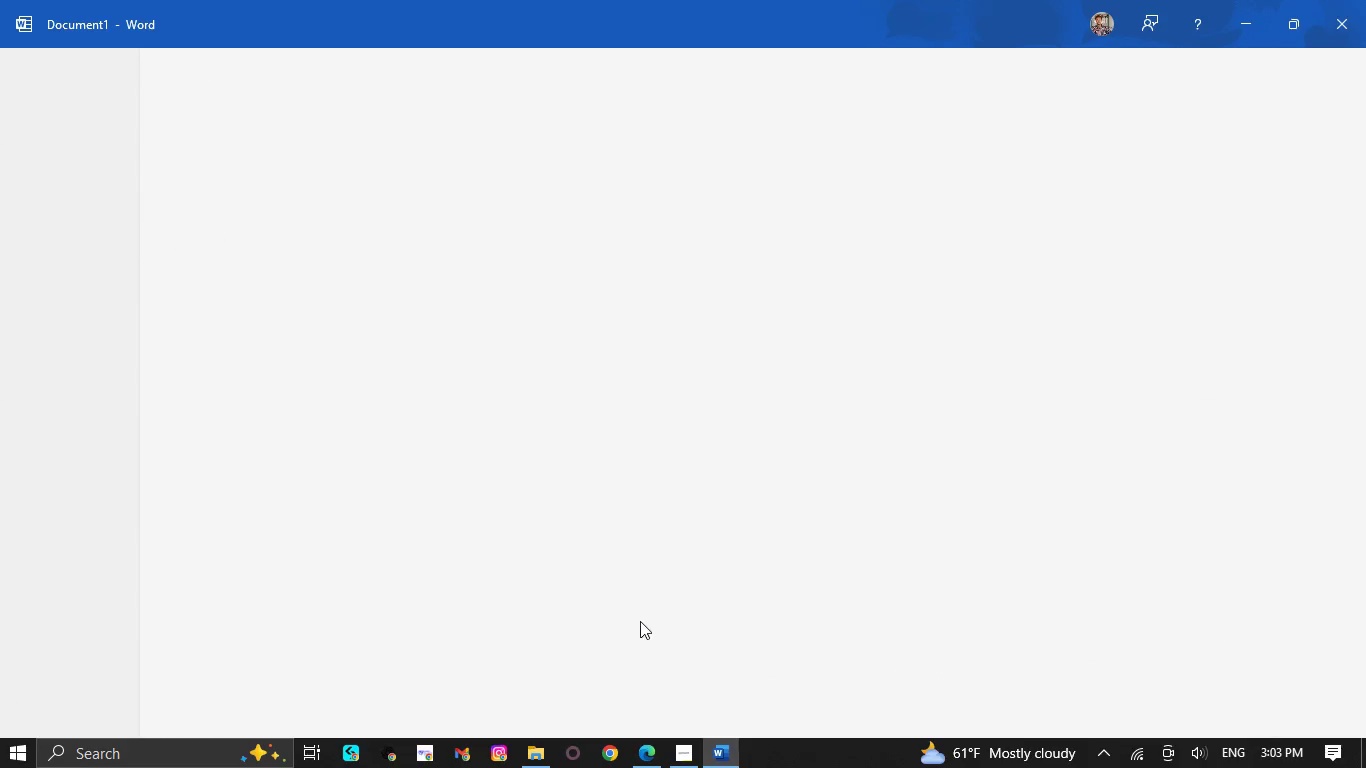 
left_click([680, 759])